 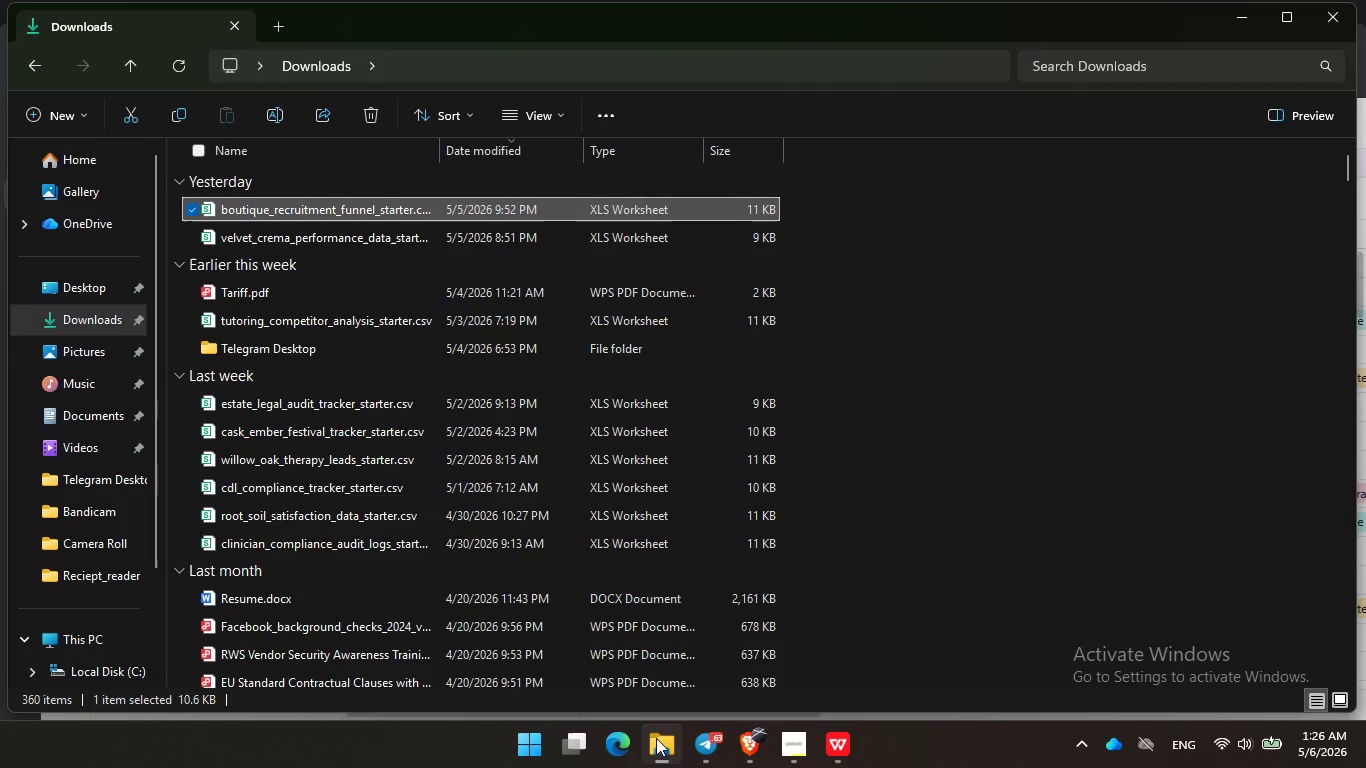 
left_click([84, 380])
 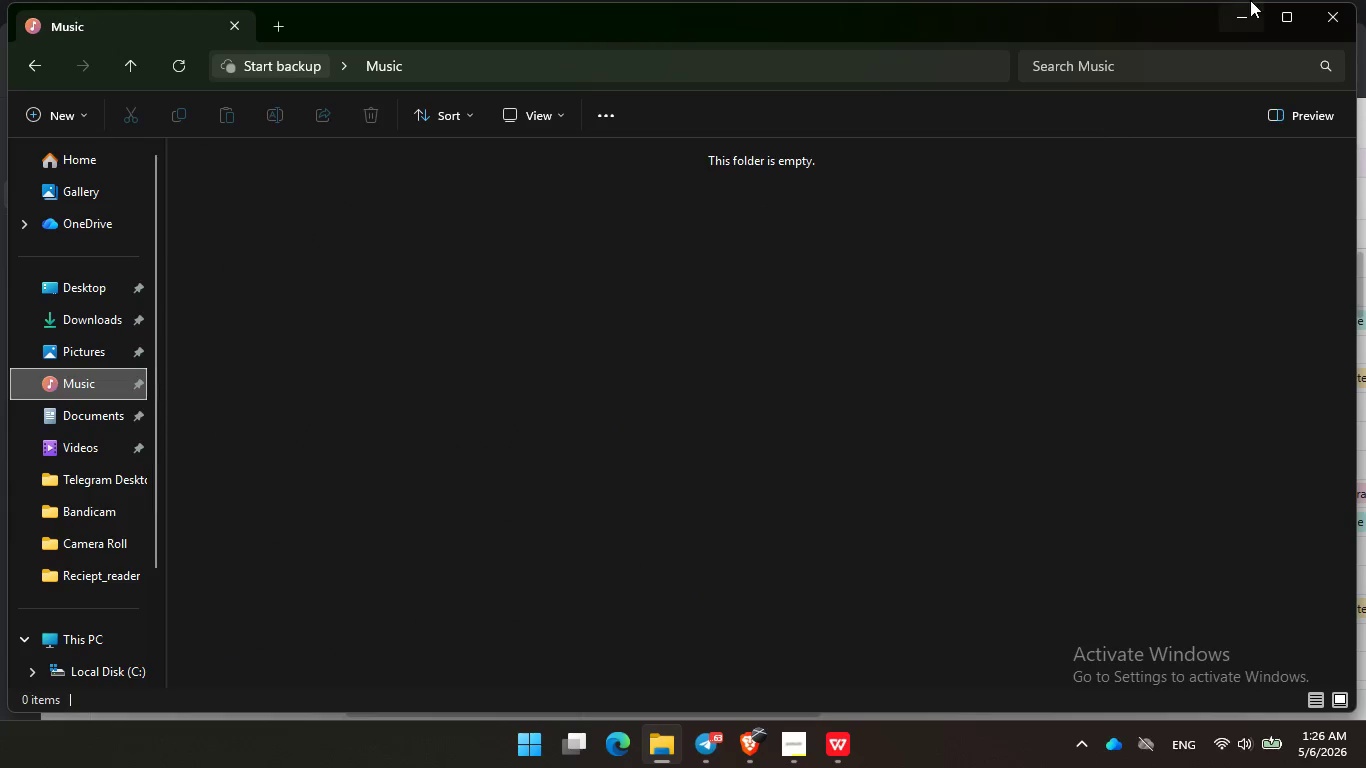 
left_click([1242, 16])
 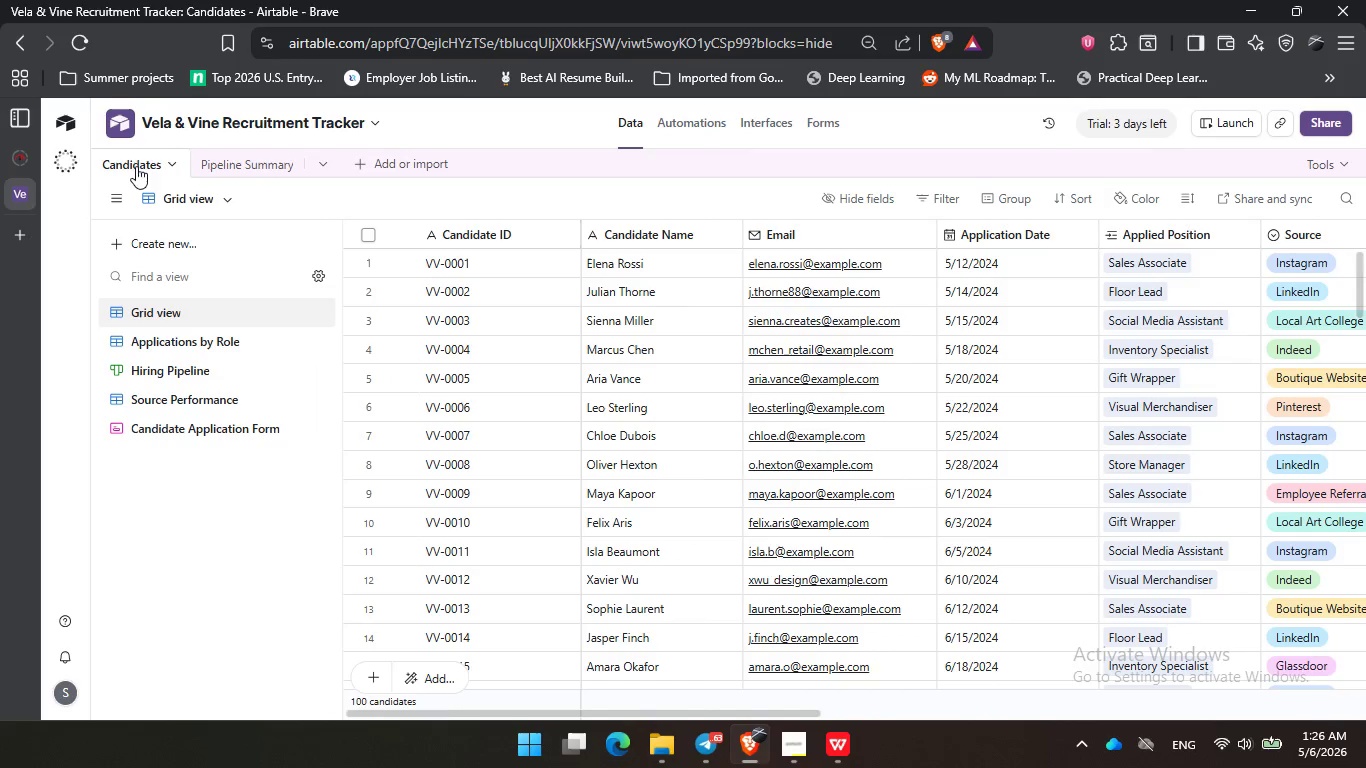 
left_click([138, 159])
 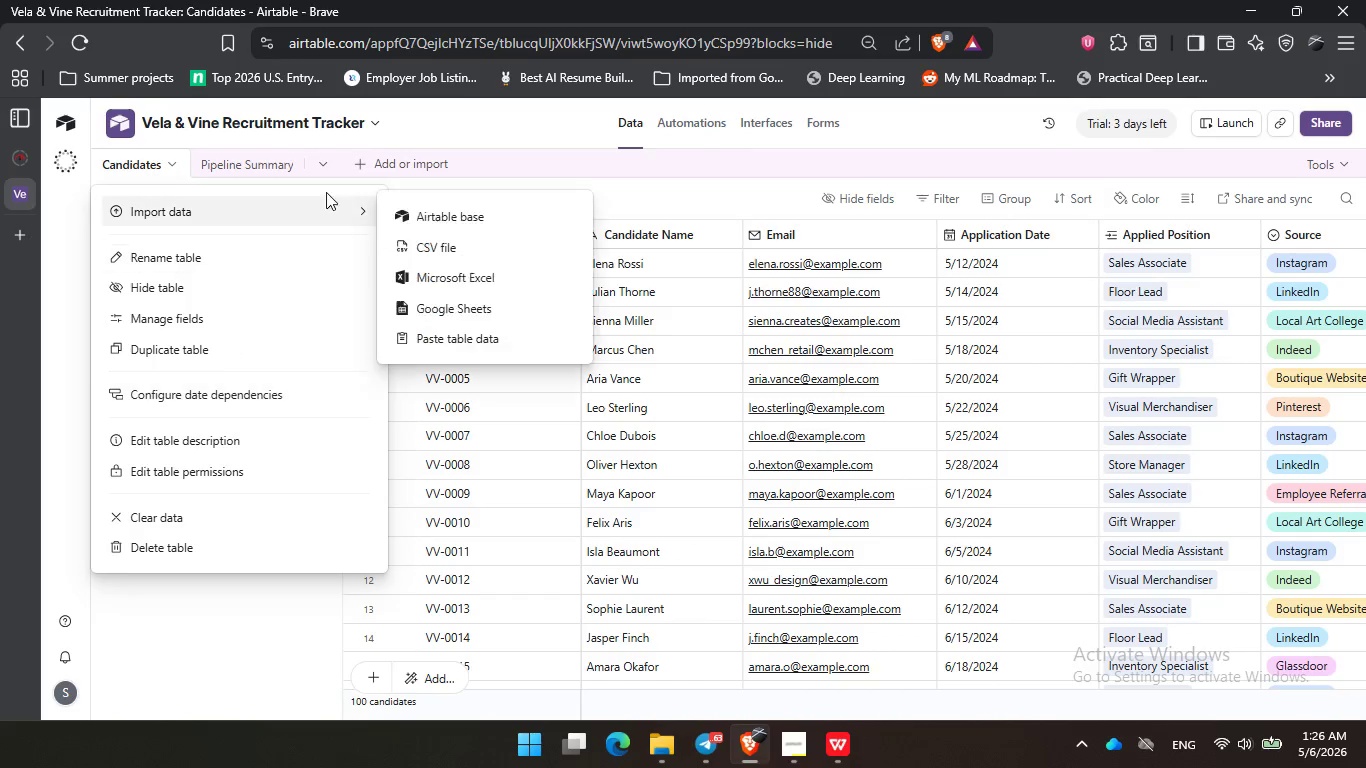 
left_click([649, 211])
 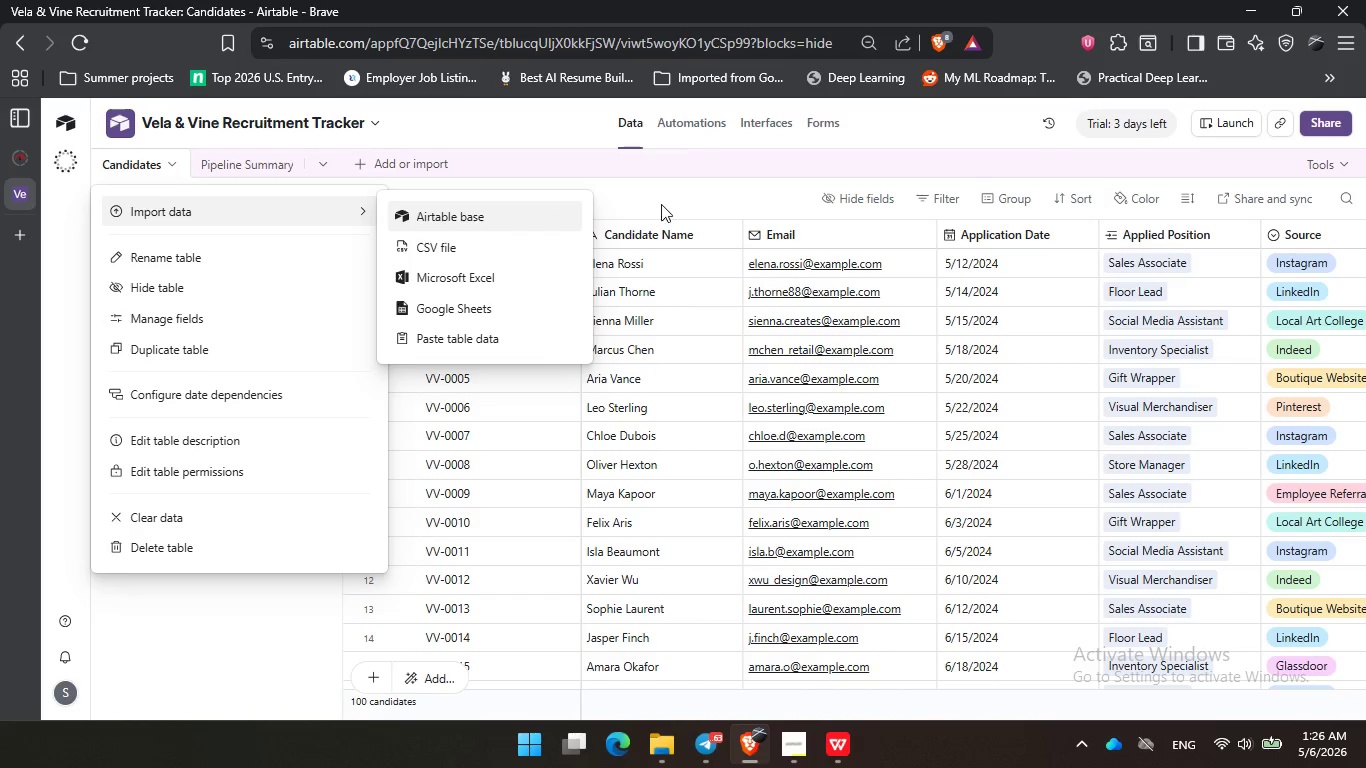 
left_click([671, 198])
 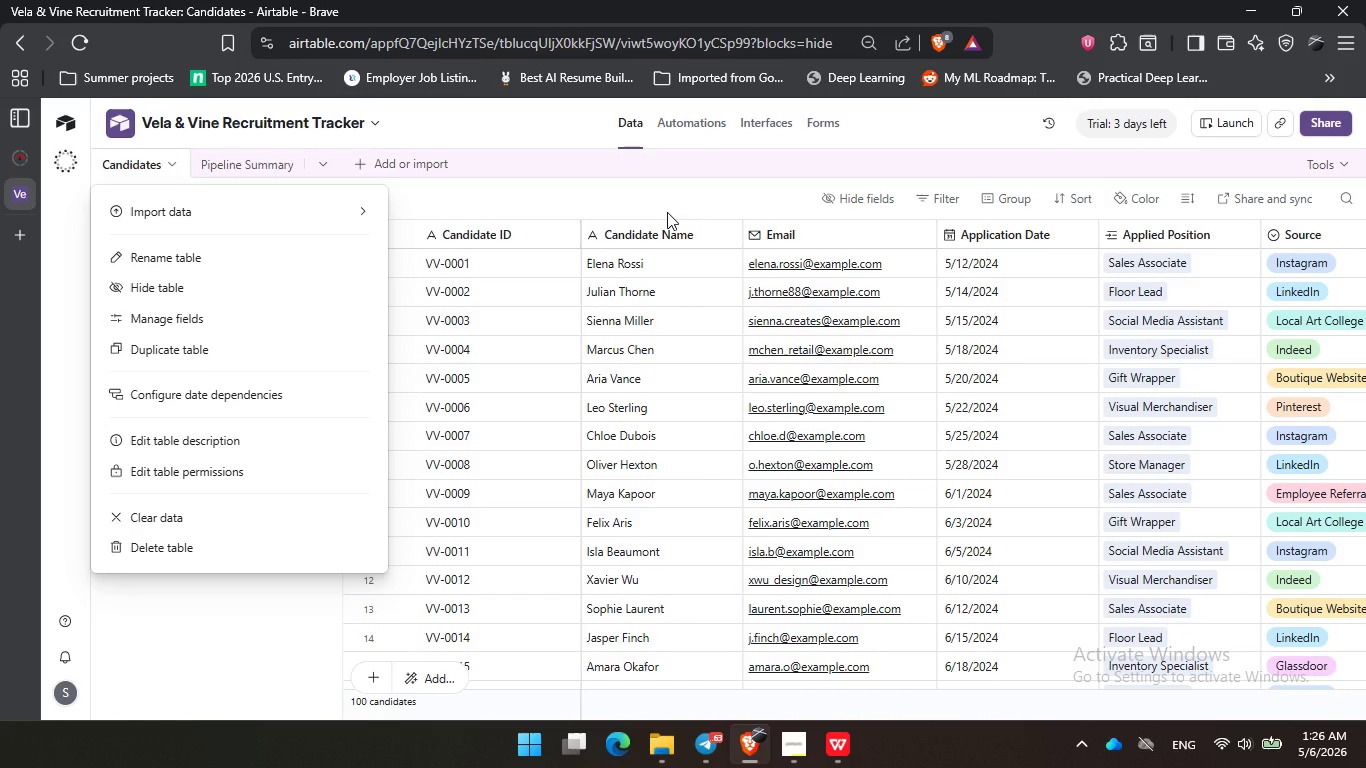 
double_click([664, 202])
 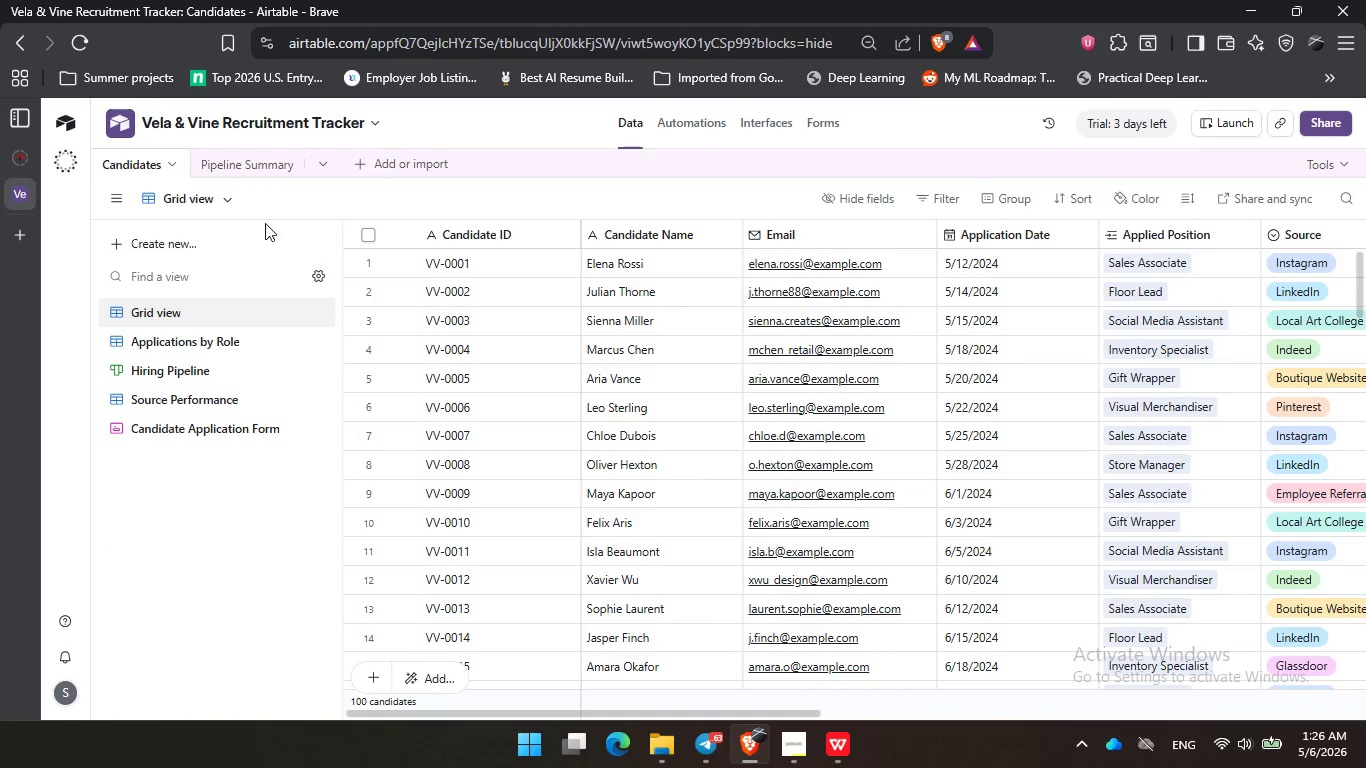 
left_click([206, 202])
 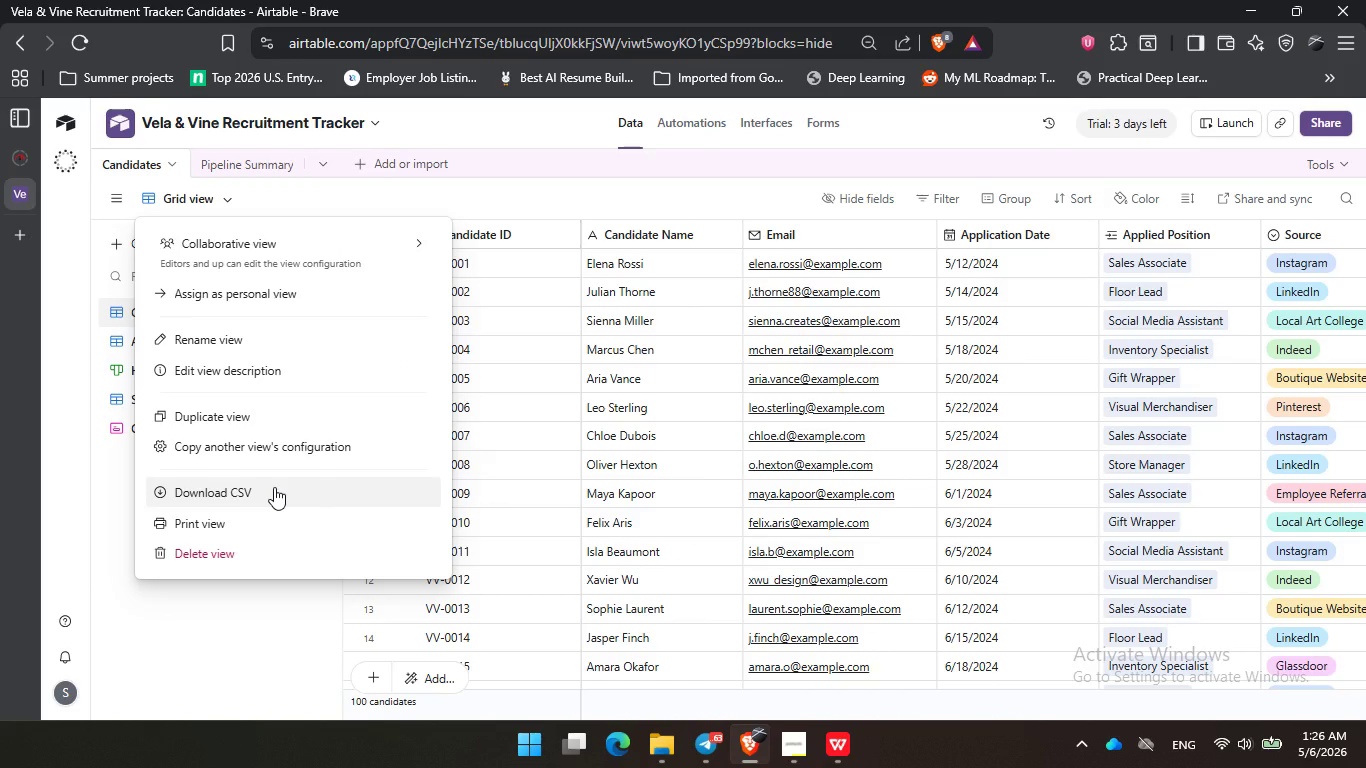 
left_click([274, 487])
 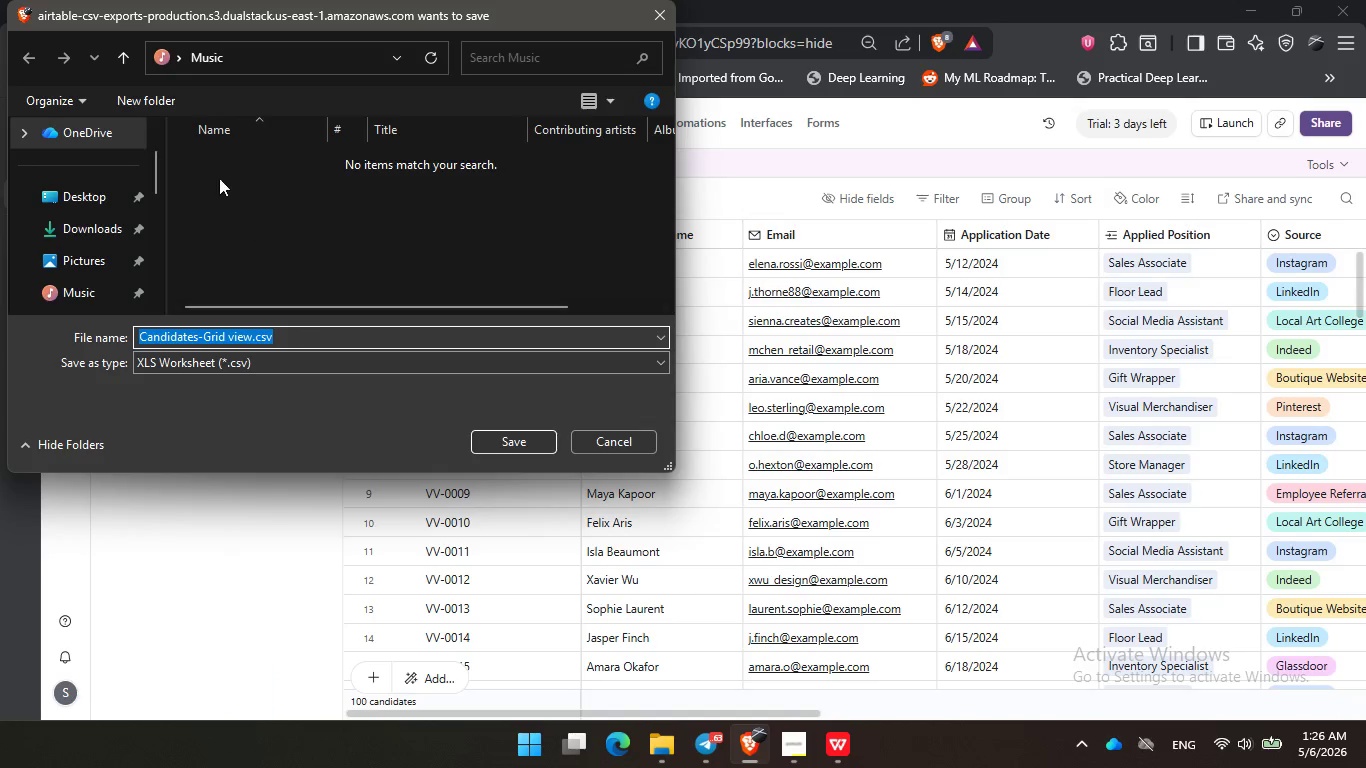 
left_click([75, 286])
 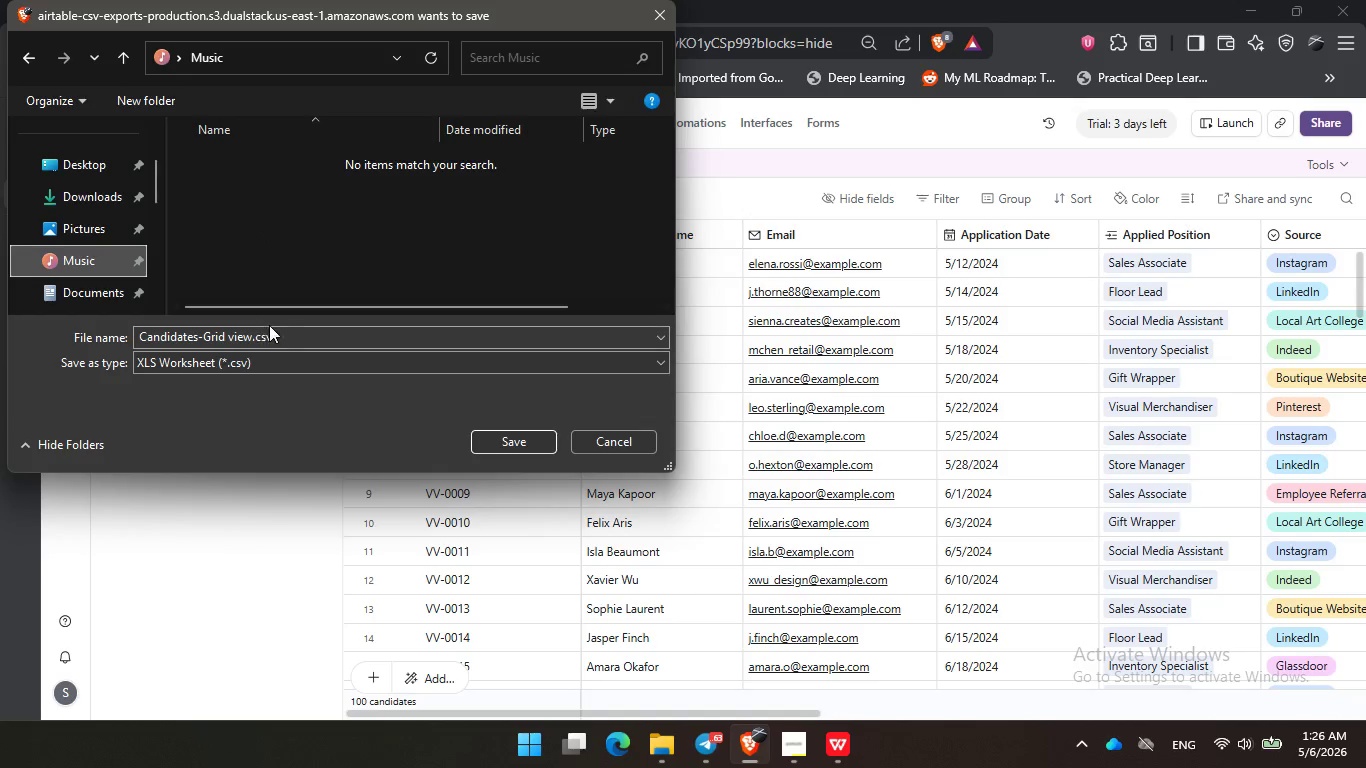 
left_click([294, 335])
 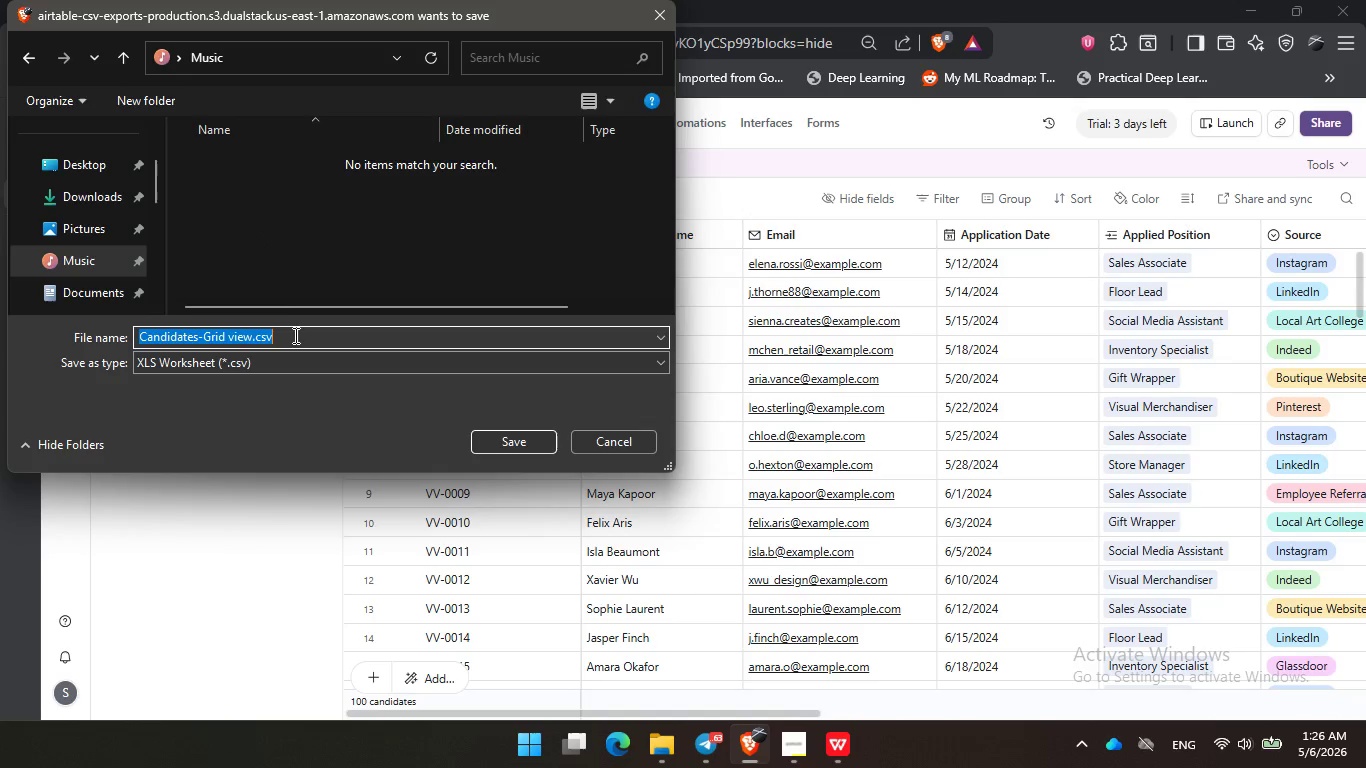 
left_click([295, 336])
 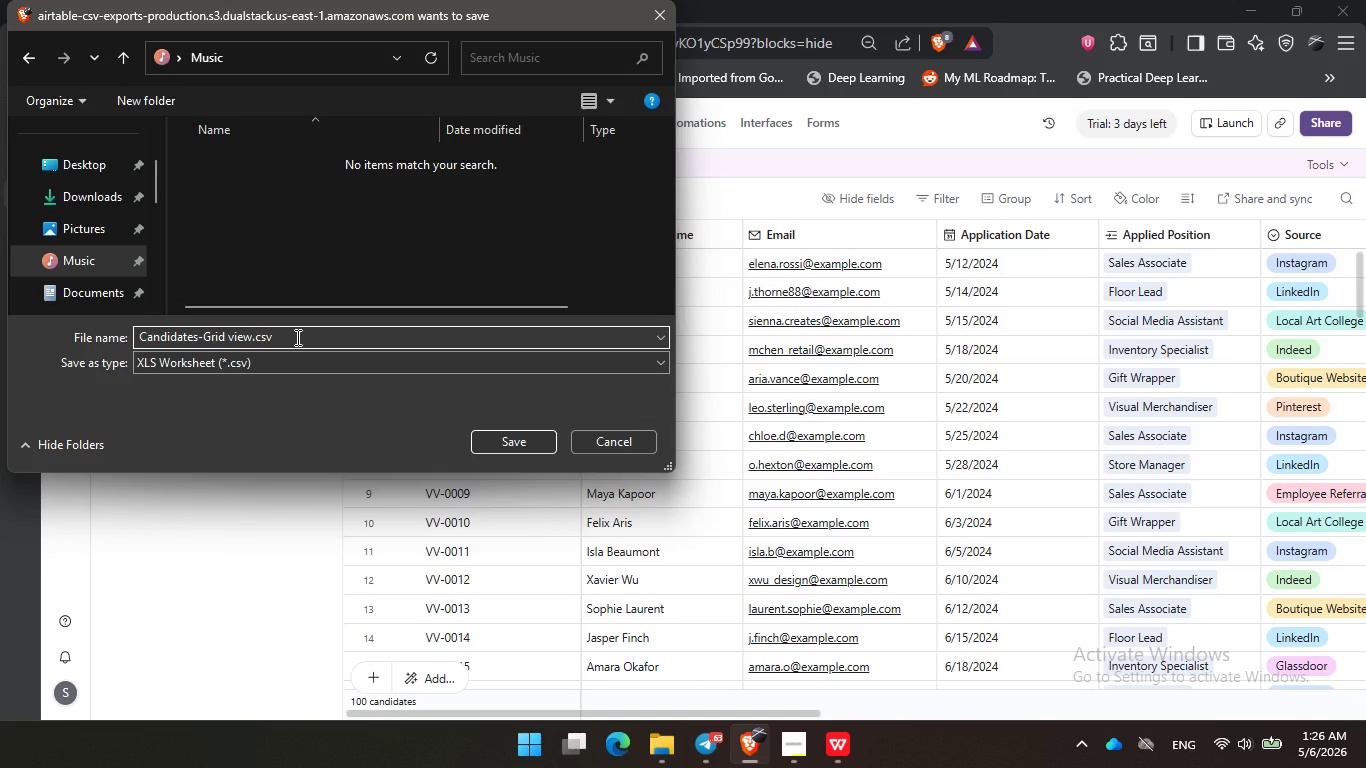 
key(Backspace)
key(Backspace)
key(Backspace)
type(xlsx)
 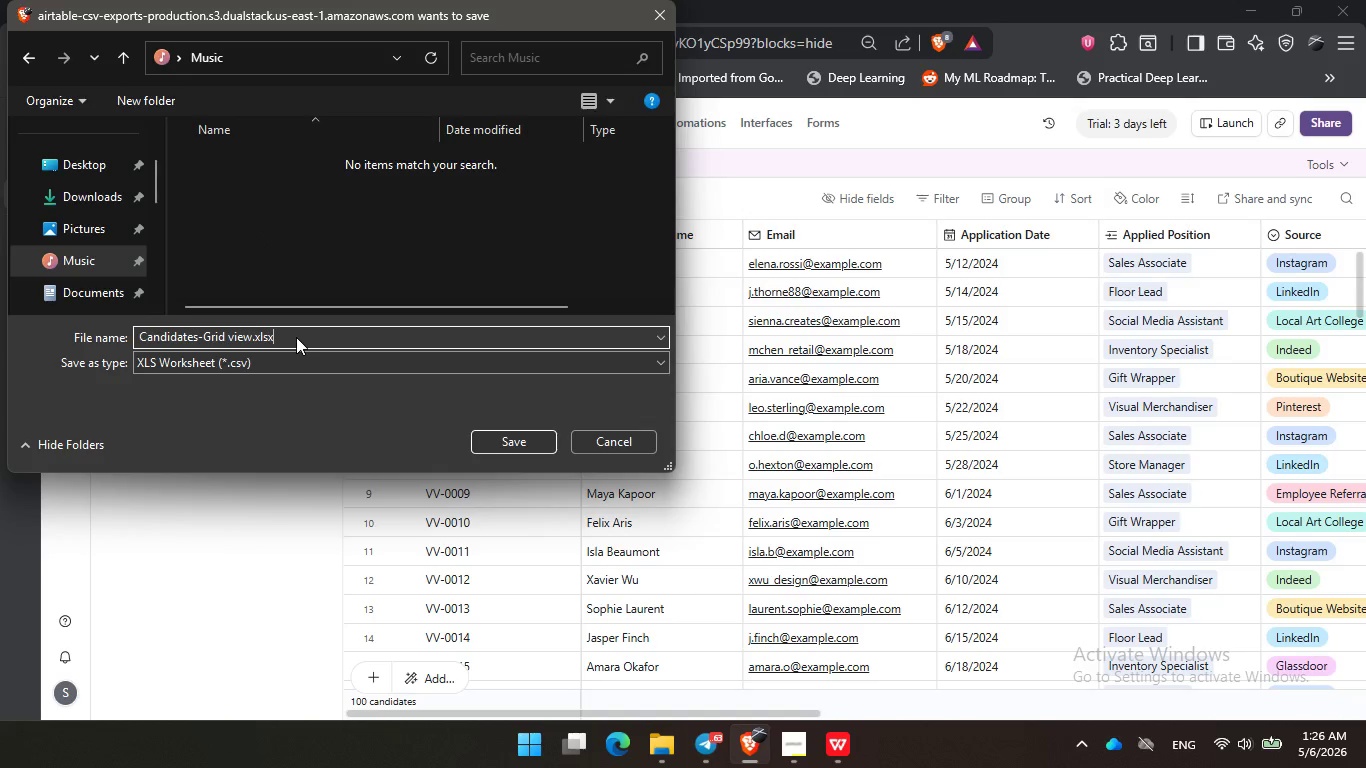 
key(Enter)
 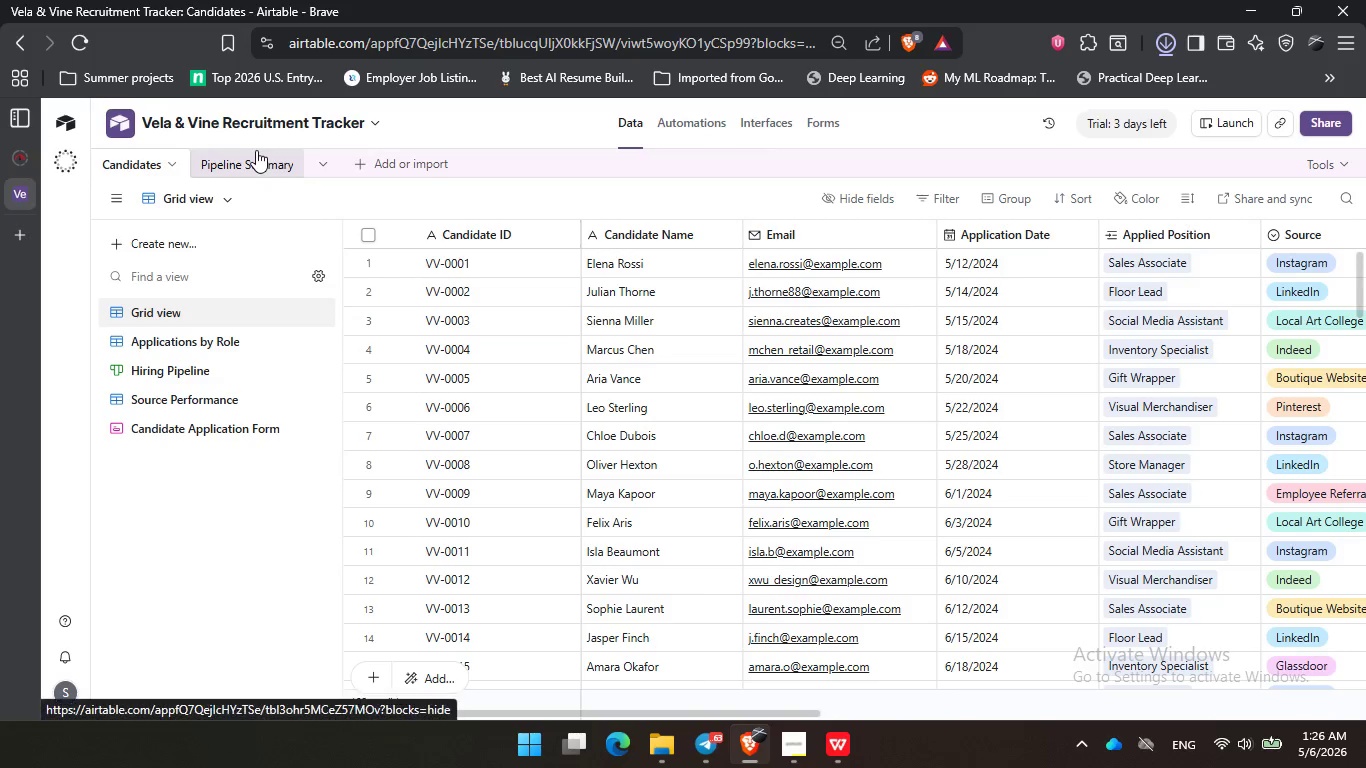 
left_click([258, 155])
 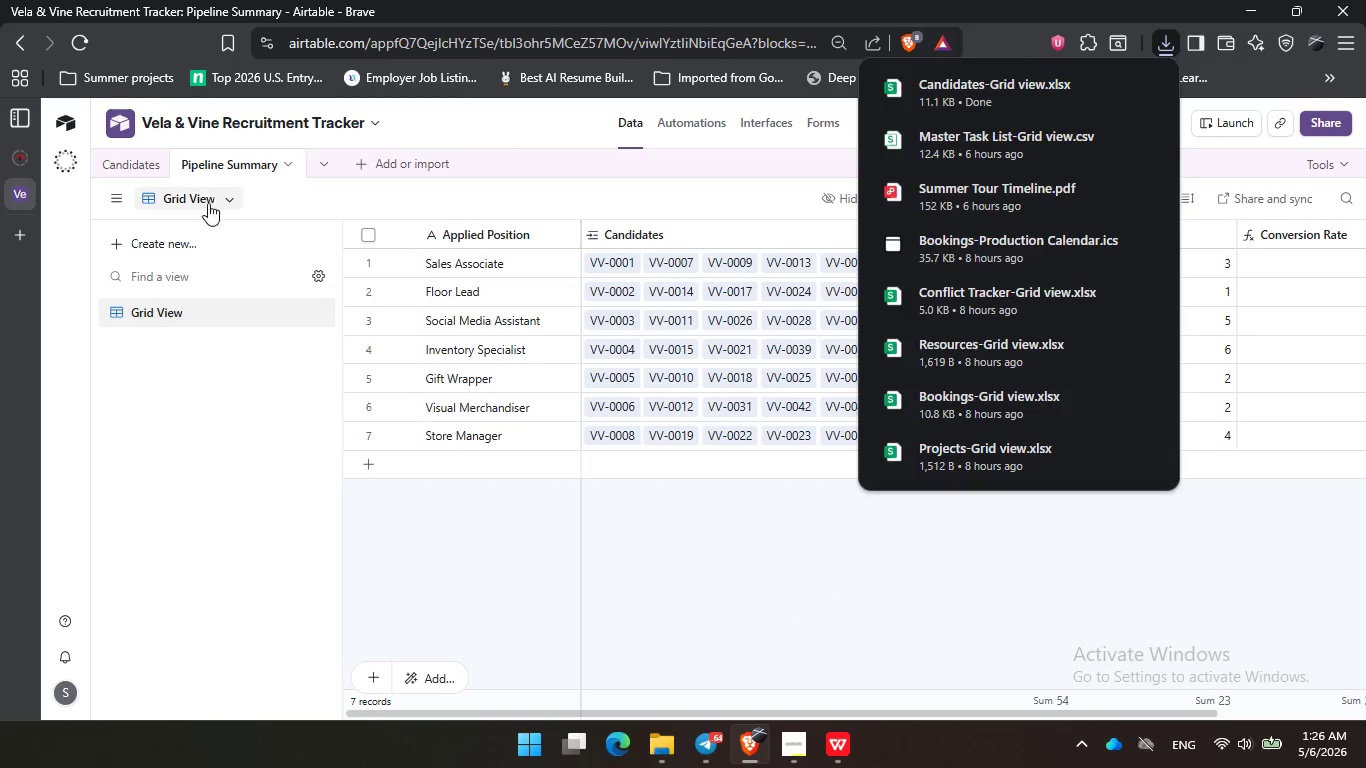 
left_click([207, 199])
 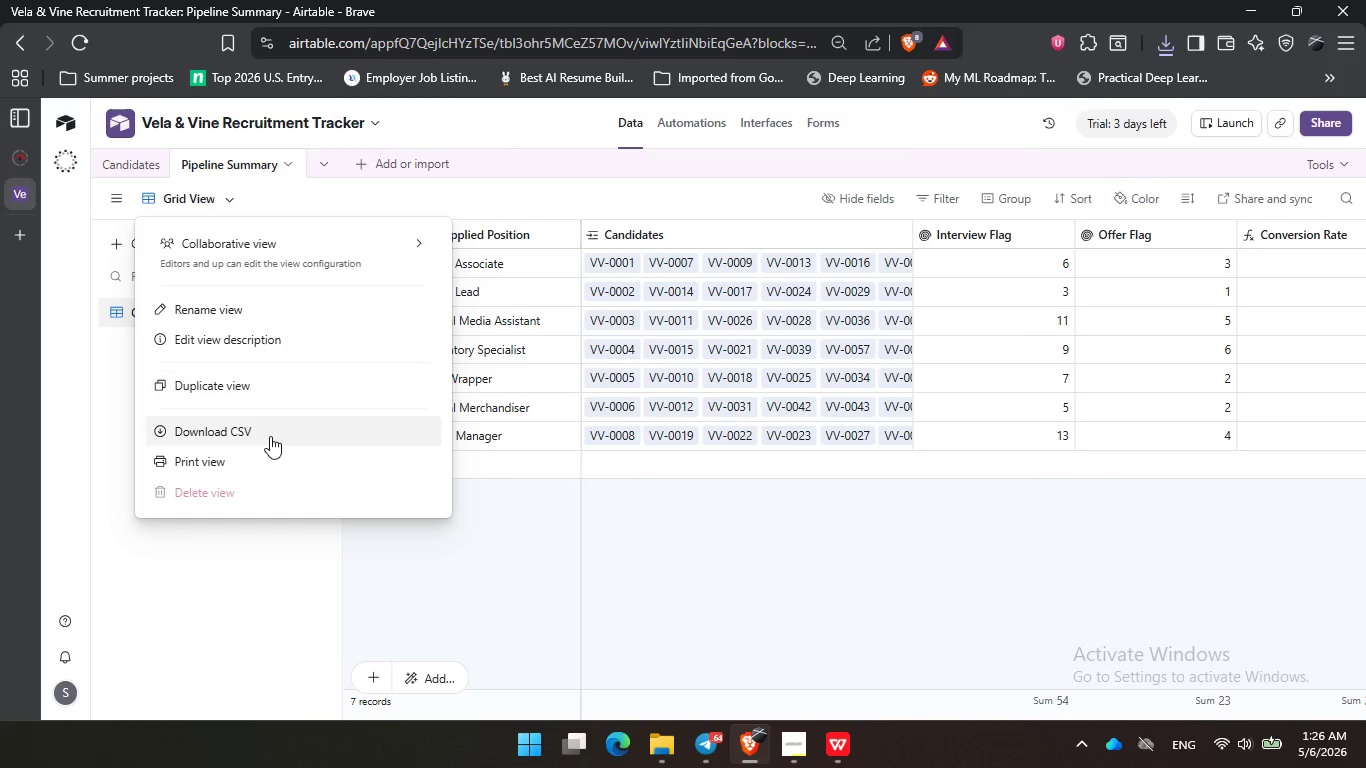 
left_click([270, 437])
 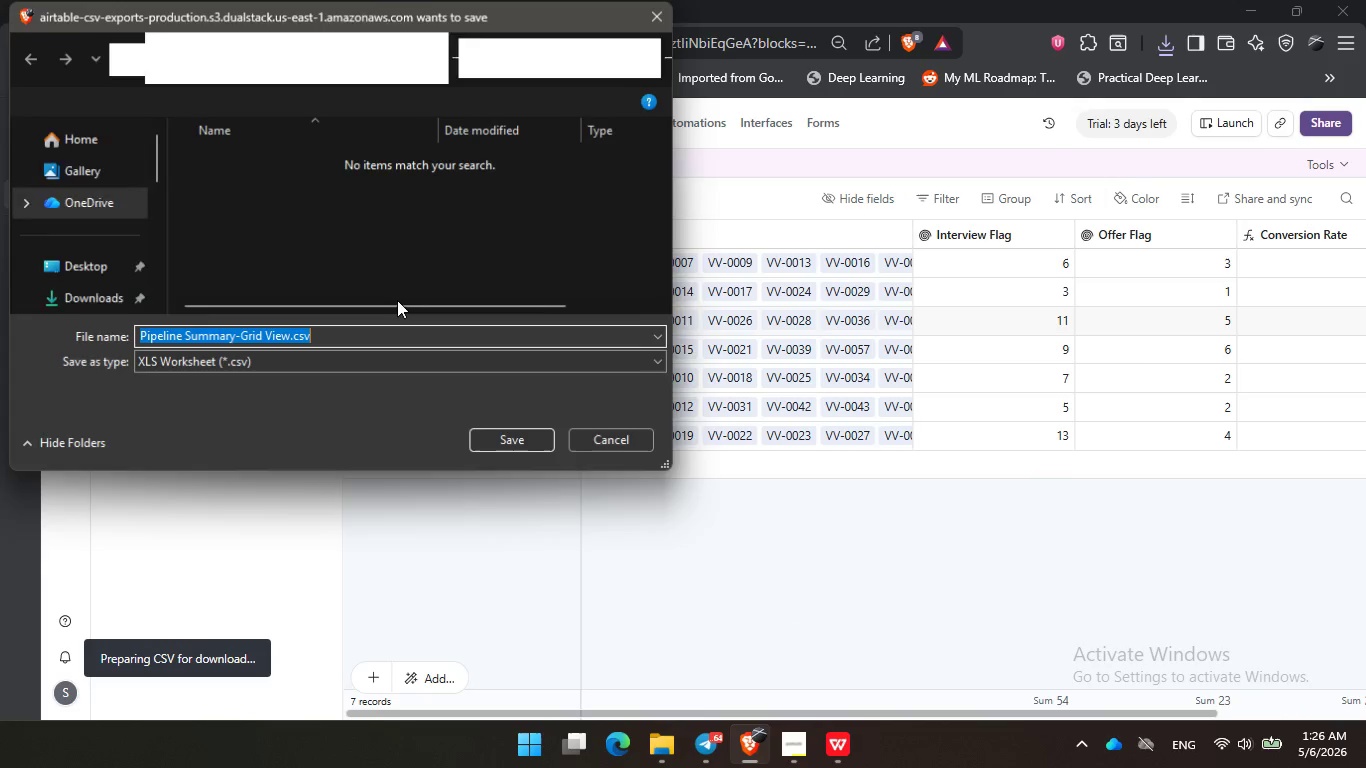 
left_click([360, 342])
 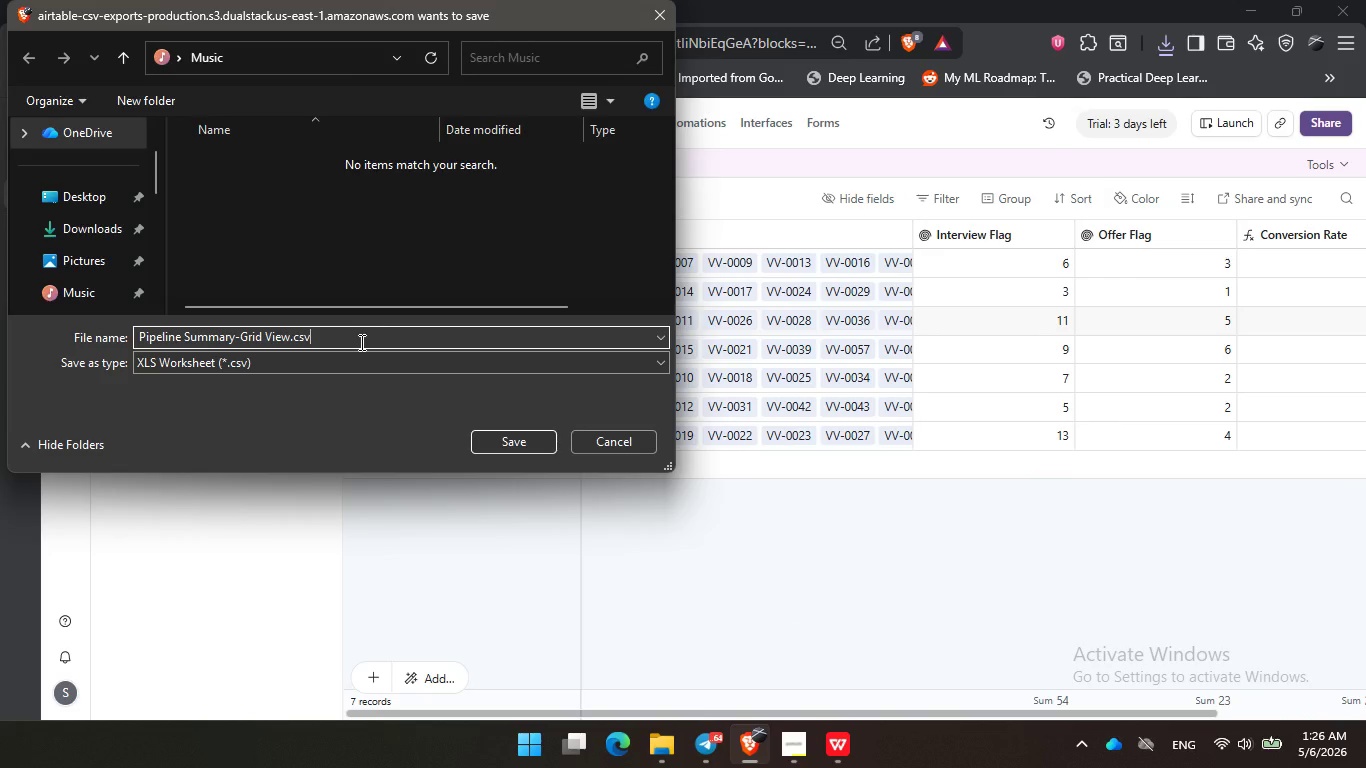 
key(Backspace)
key(Backspace)
key(Backspace)
type(xlsx)
 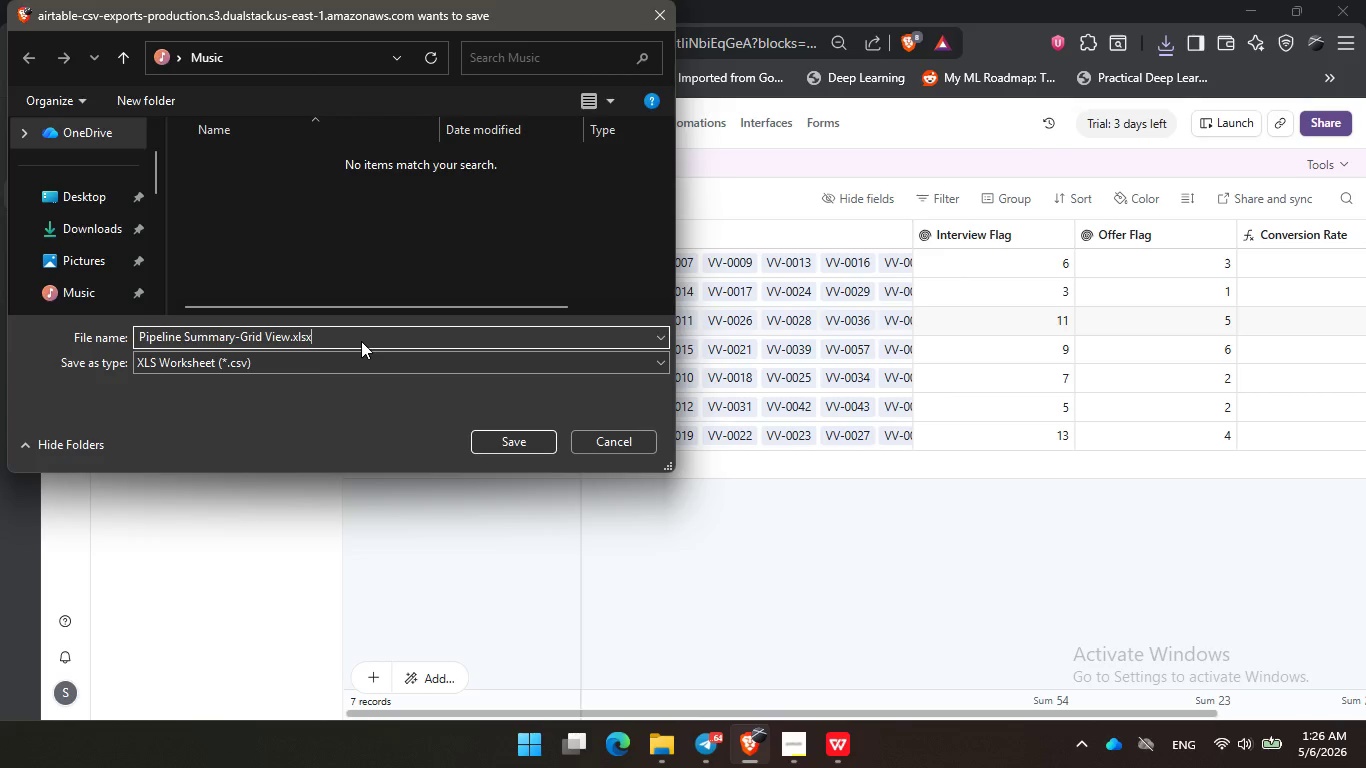 
key(Enter)
 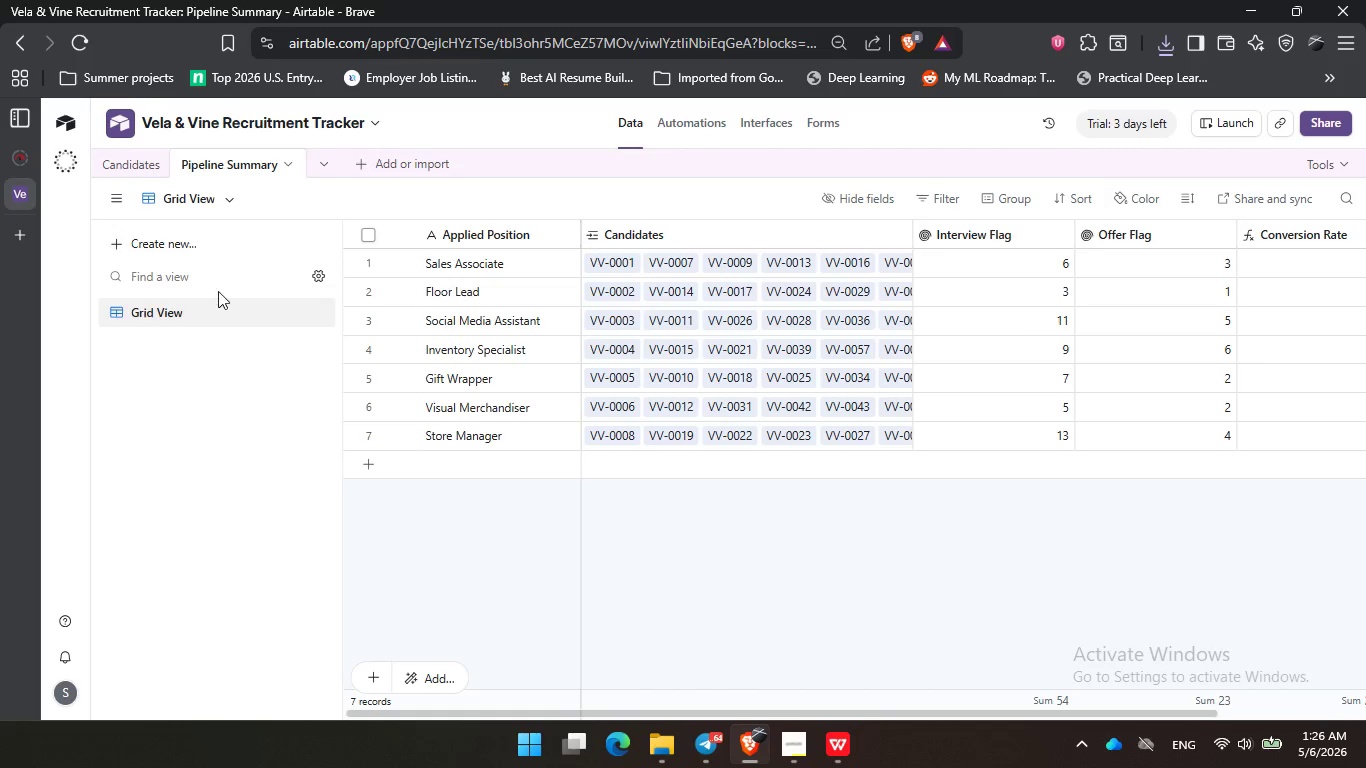 
left_click([229, 380])
 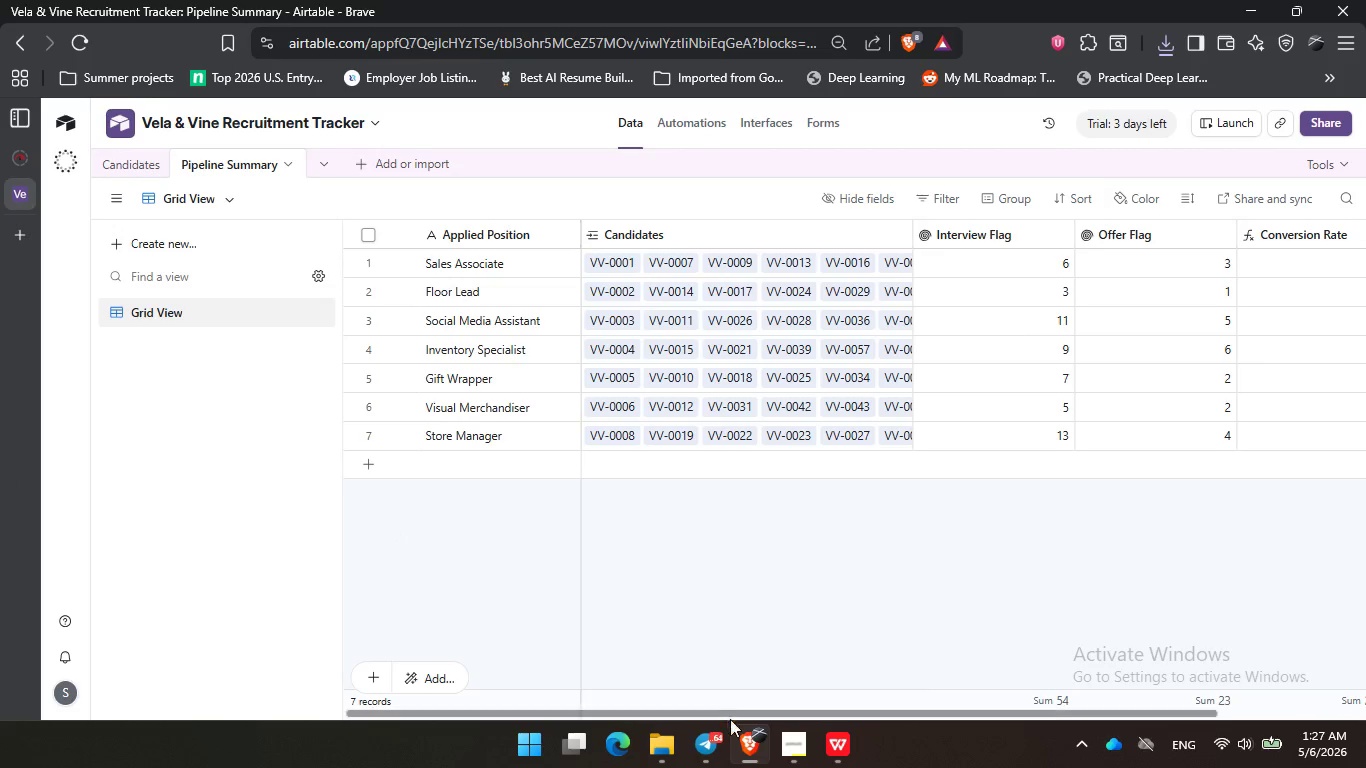 
left_click([792, 749])